 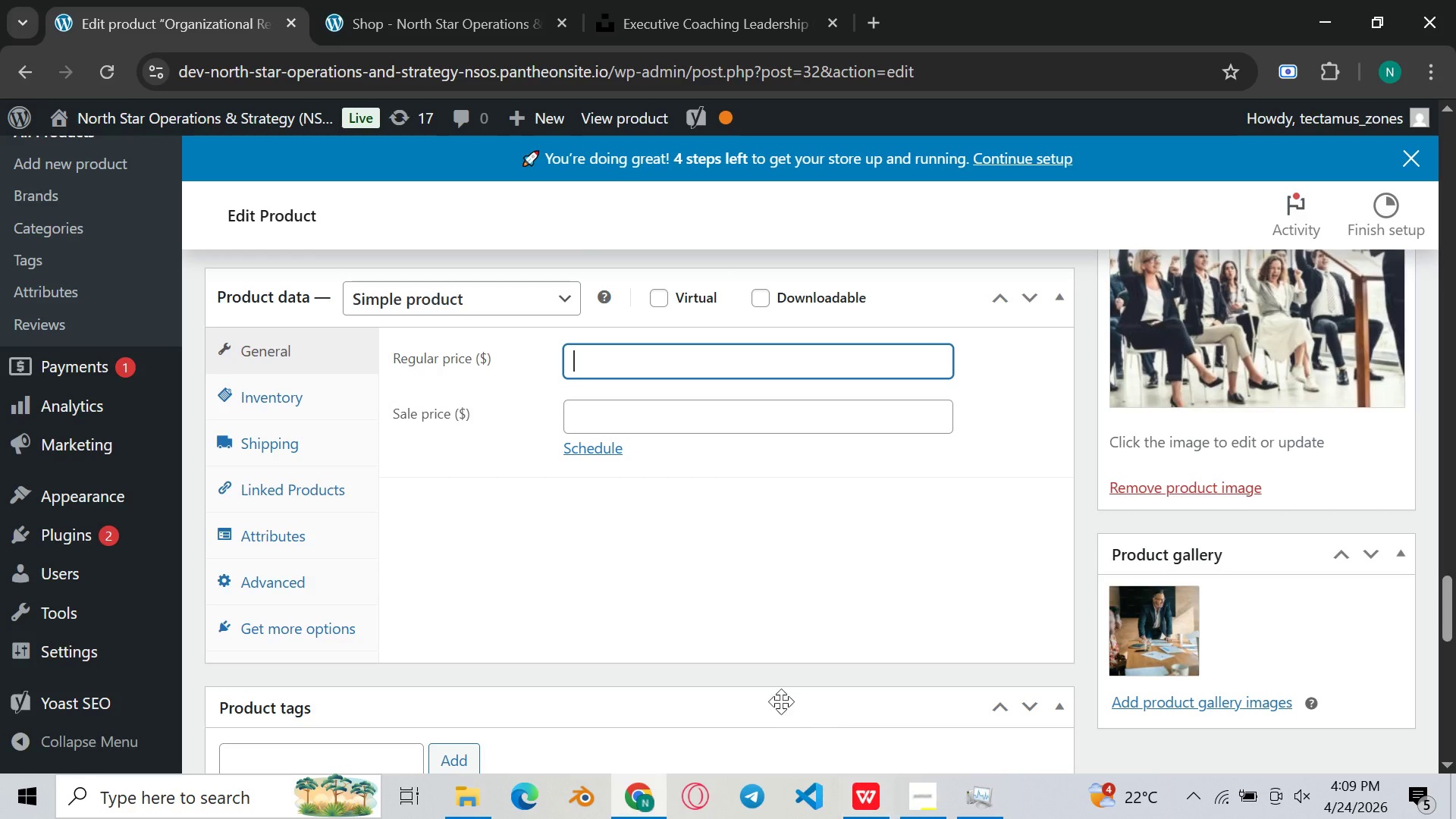 
type(2400.00)
 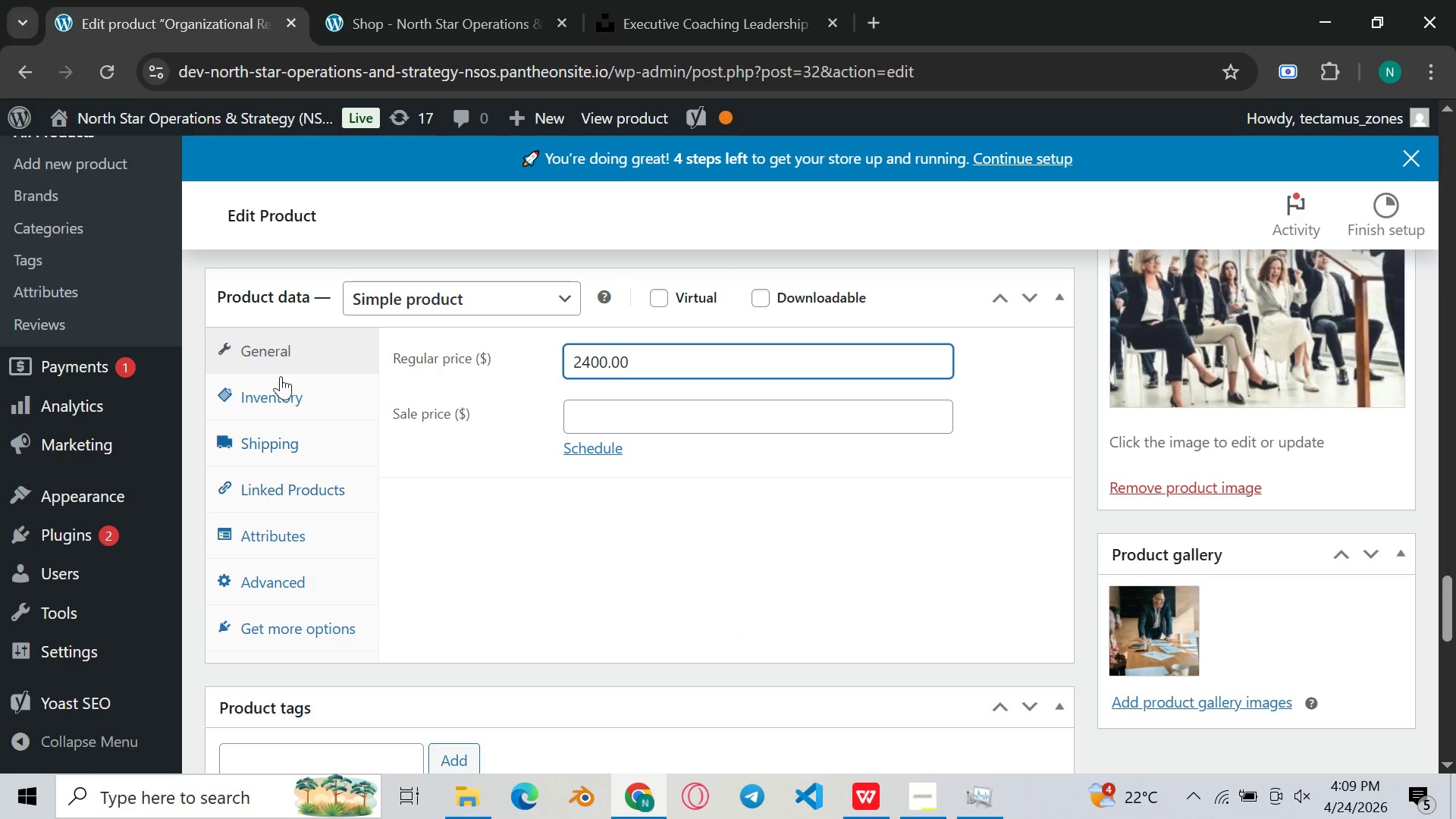 
left_click([294, 419])
 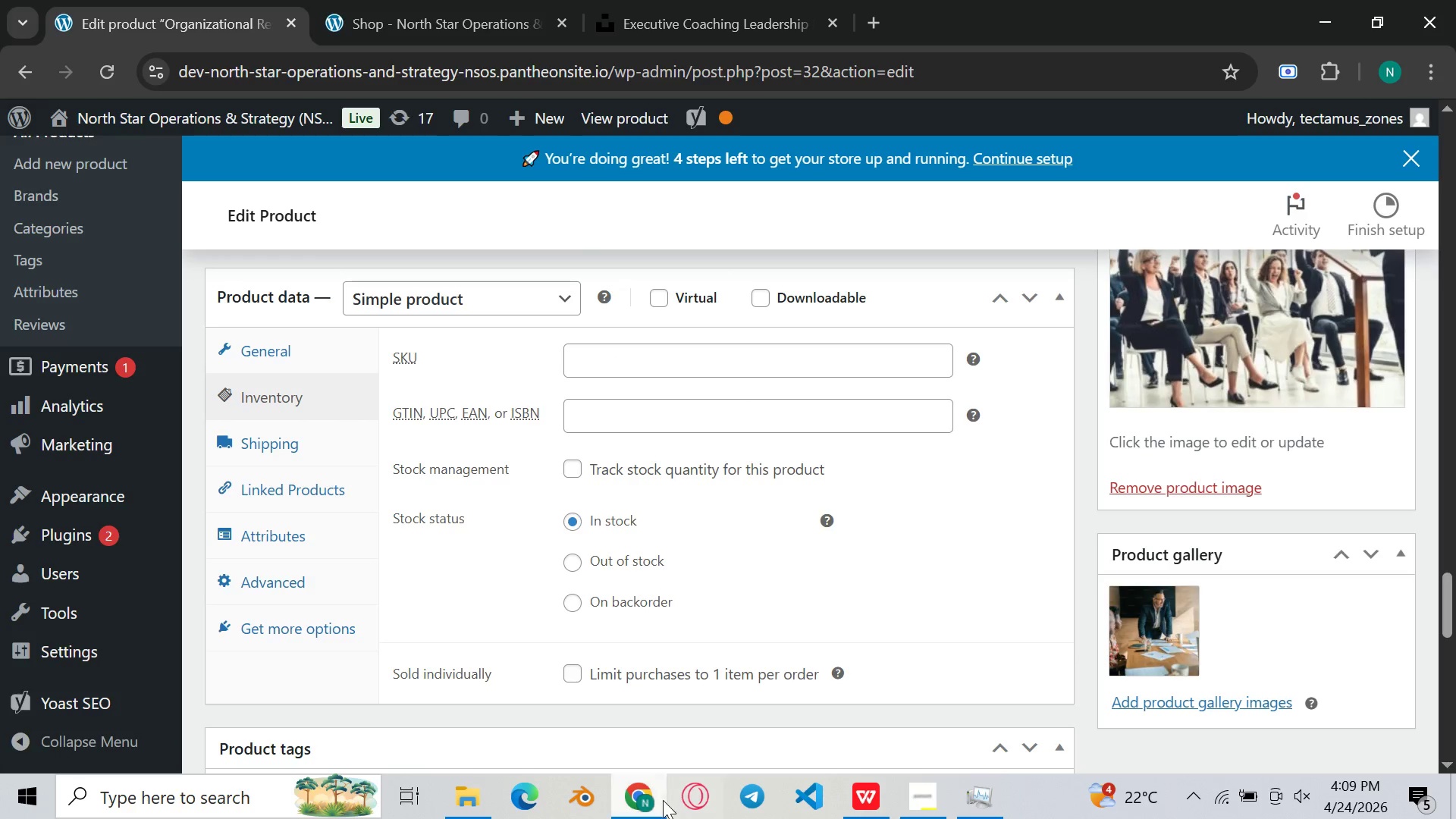 
left_click([661, 802])
 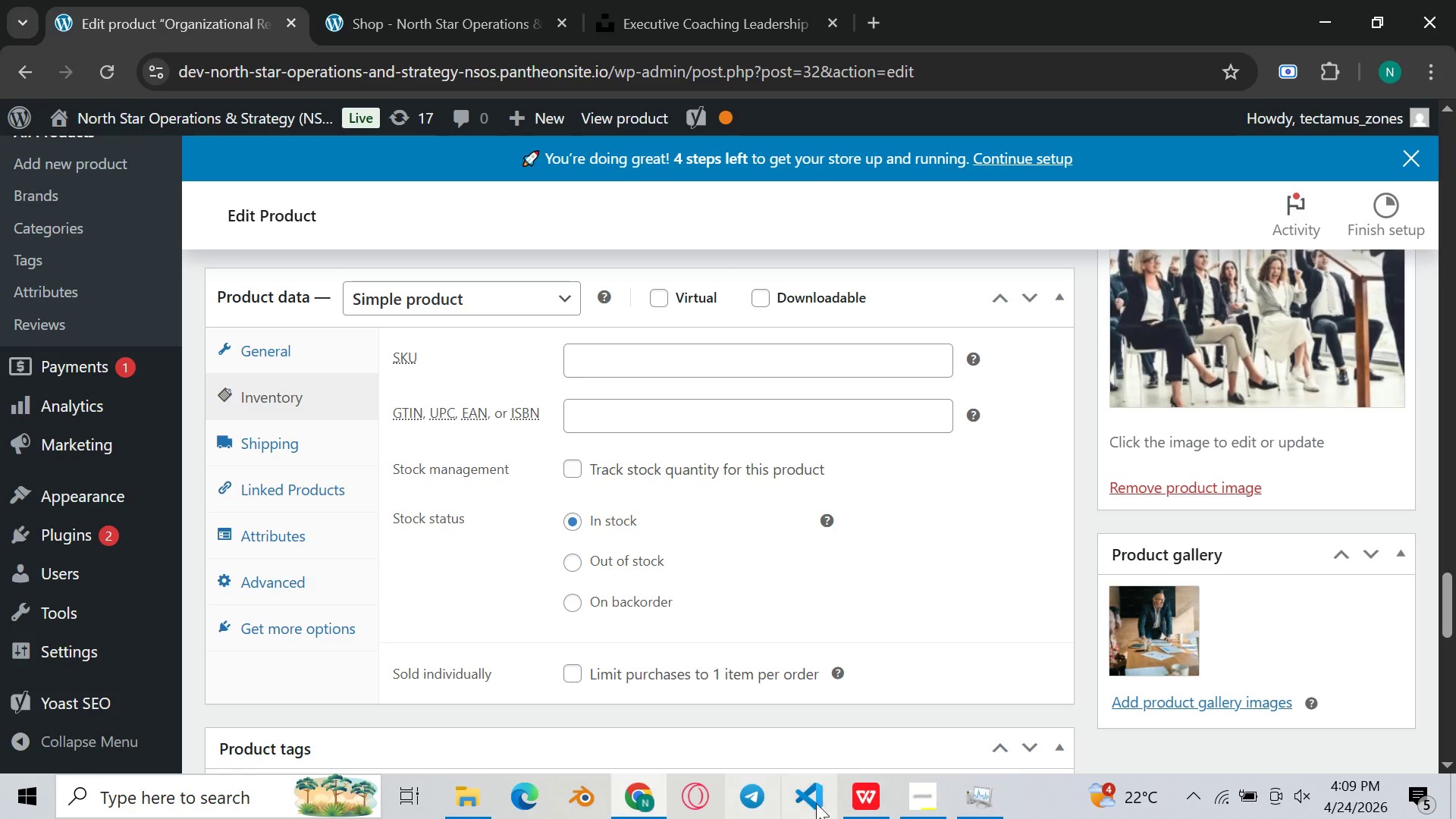 
left_click([883, 818])
 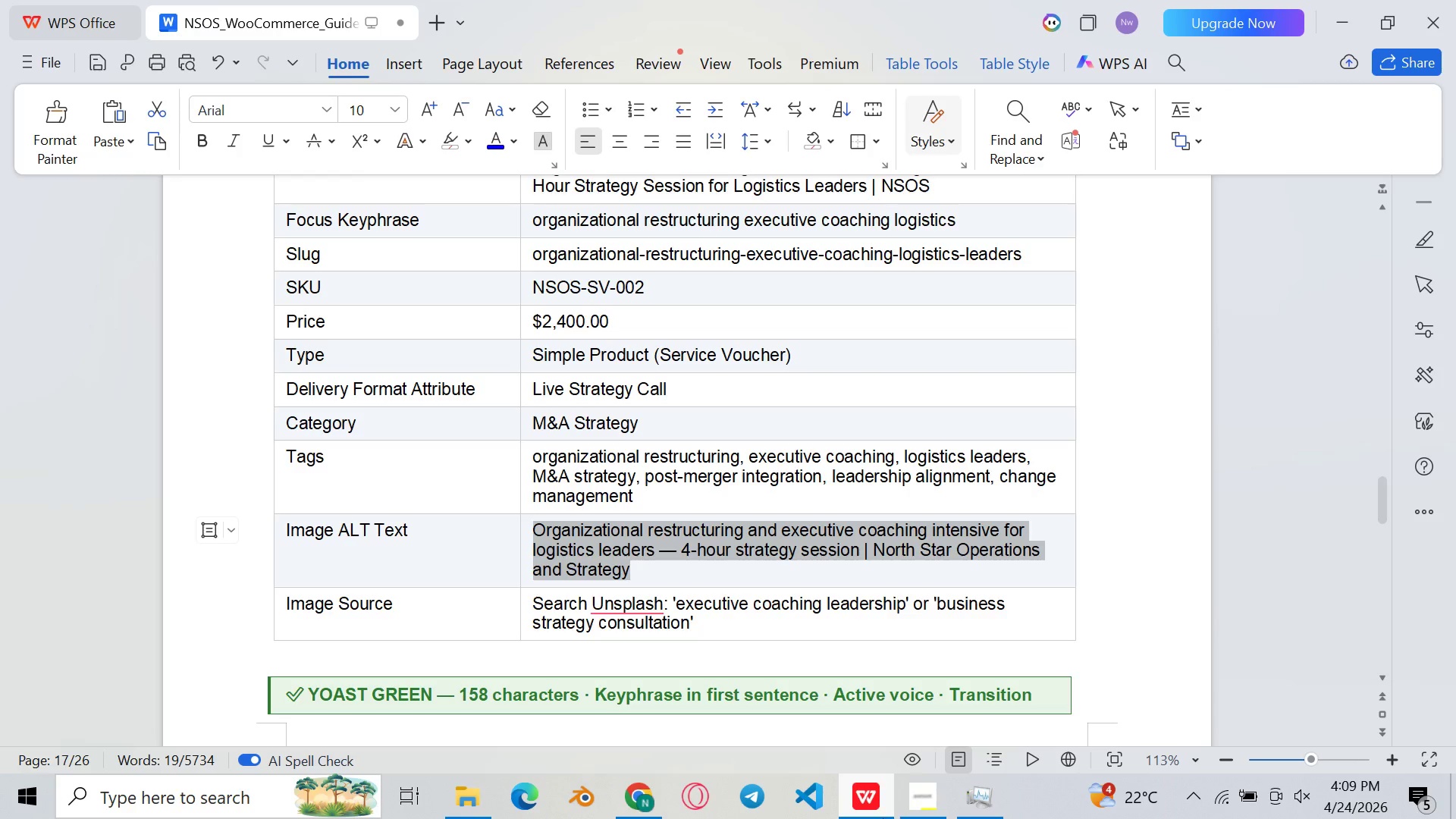 
left_click([883, 818])
 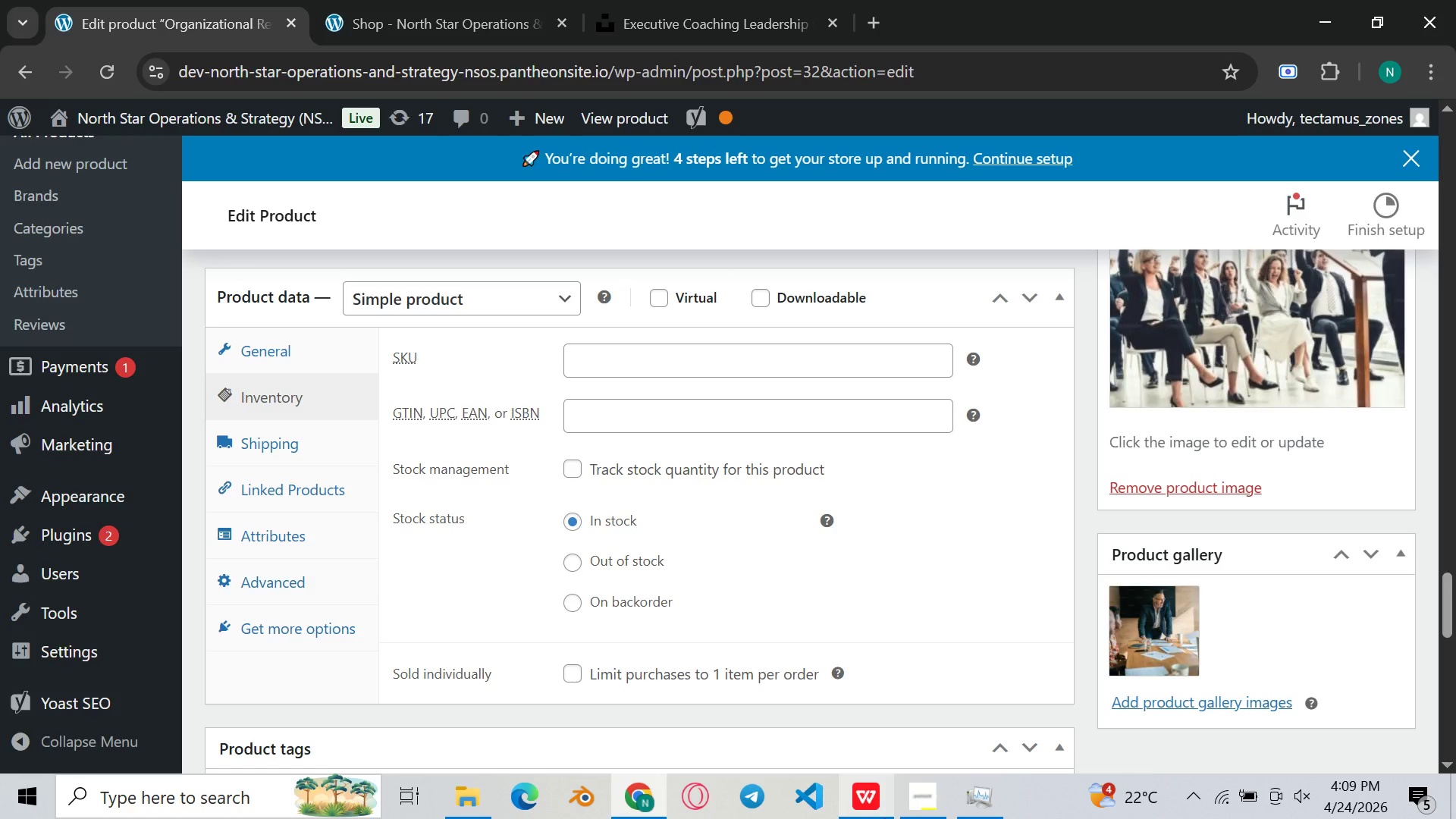 
key(CapsLock)
 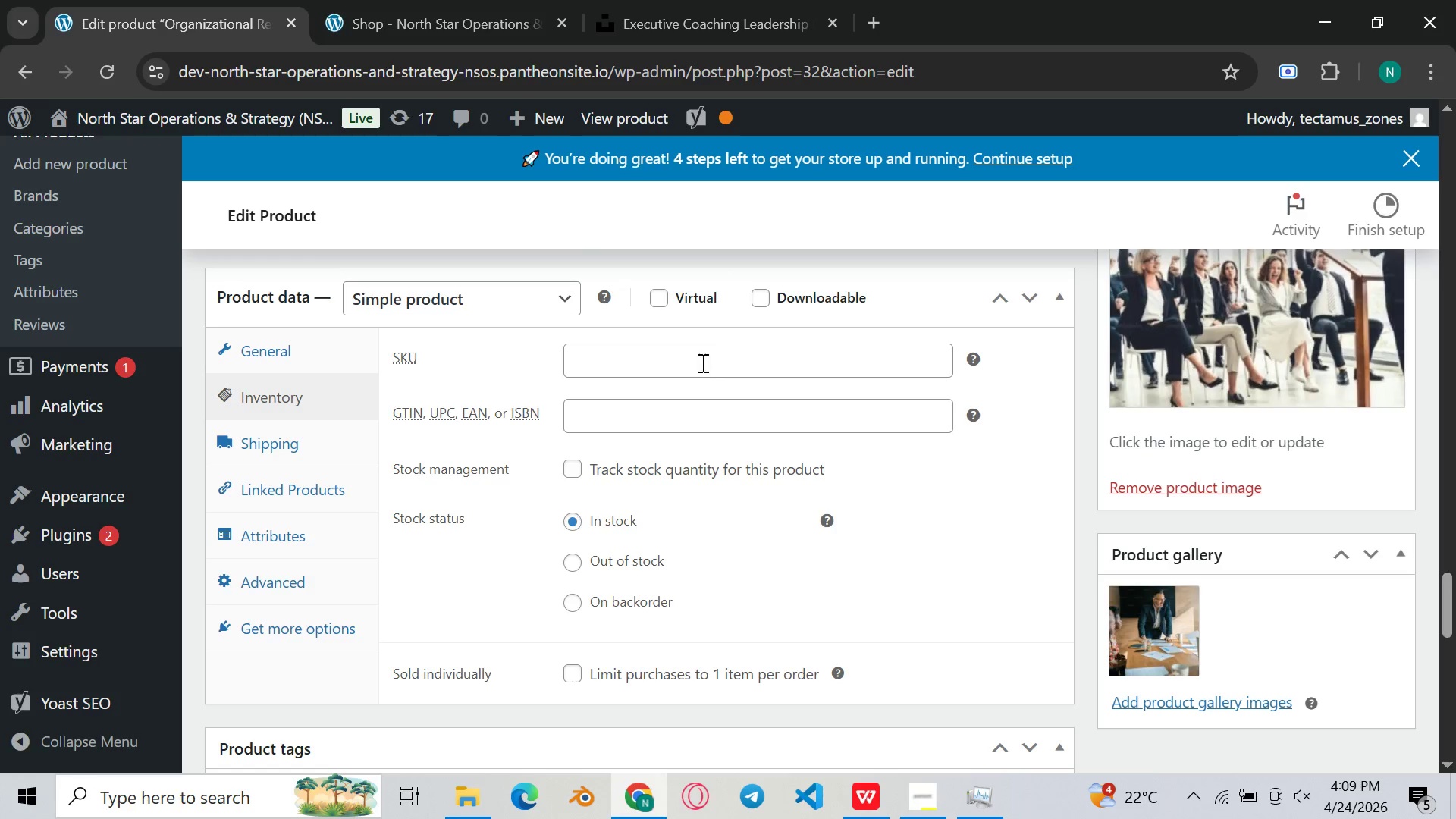 
left_click([713, 356])
 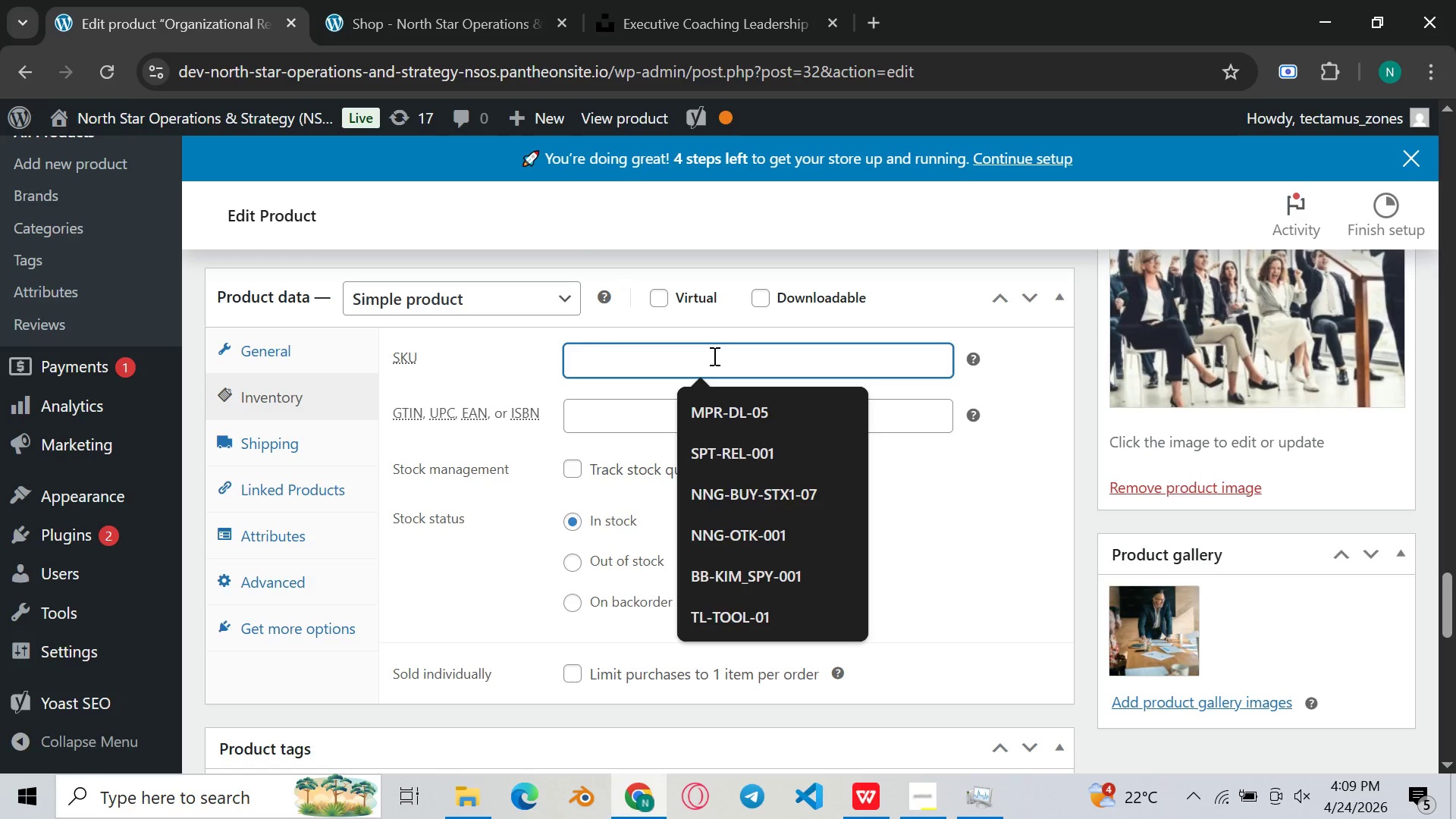 
type(NSOS)
 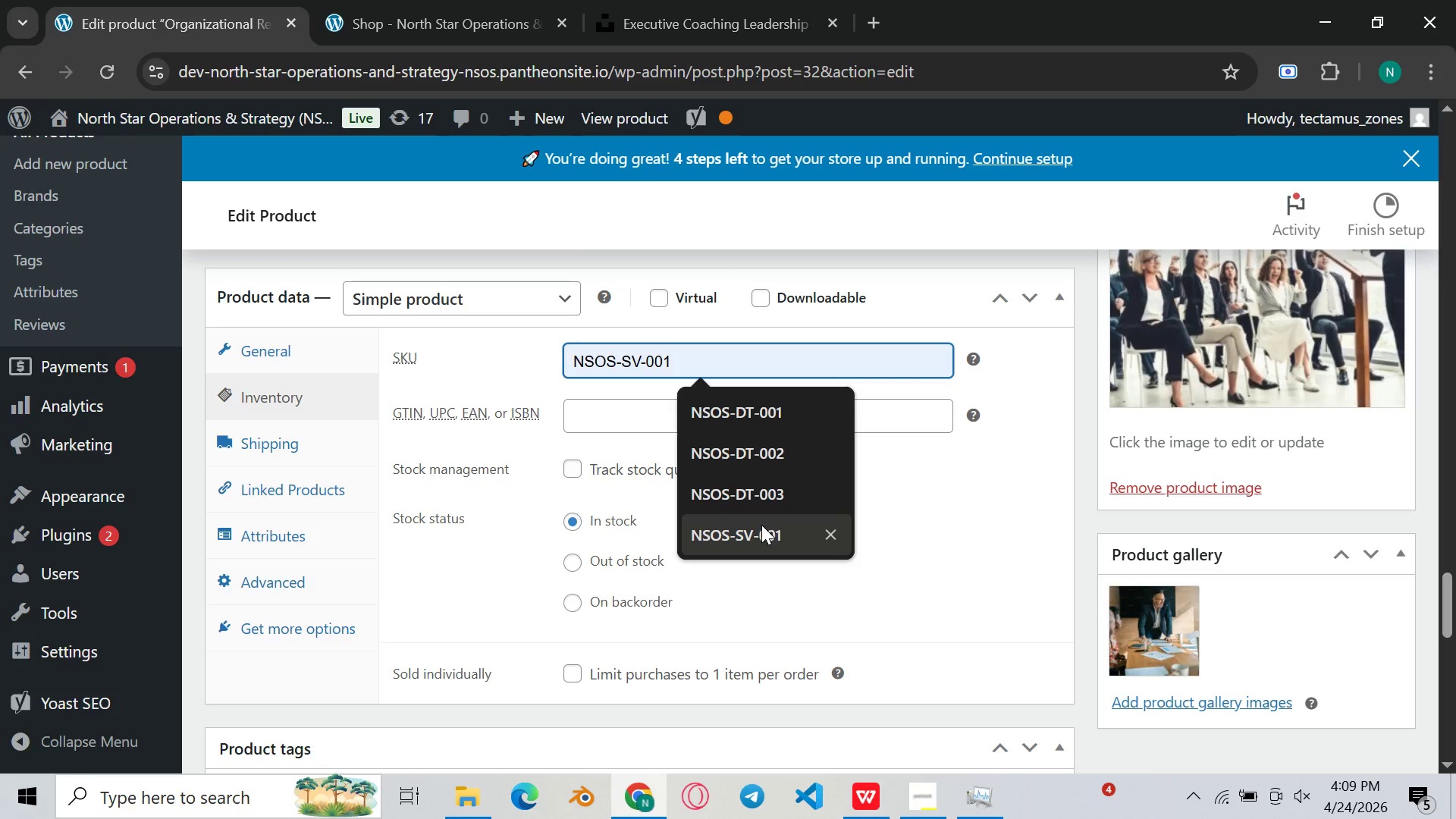 
wait(5.45)
 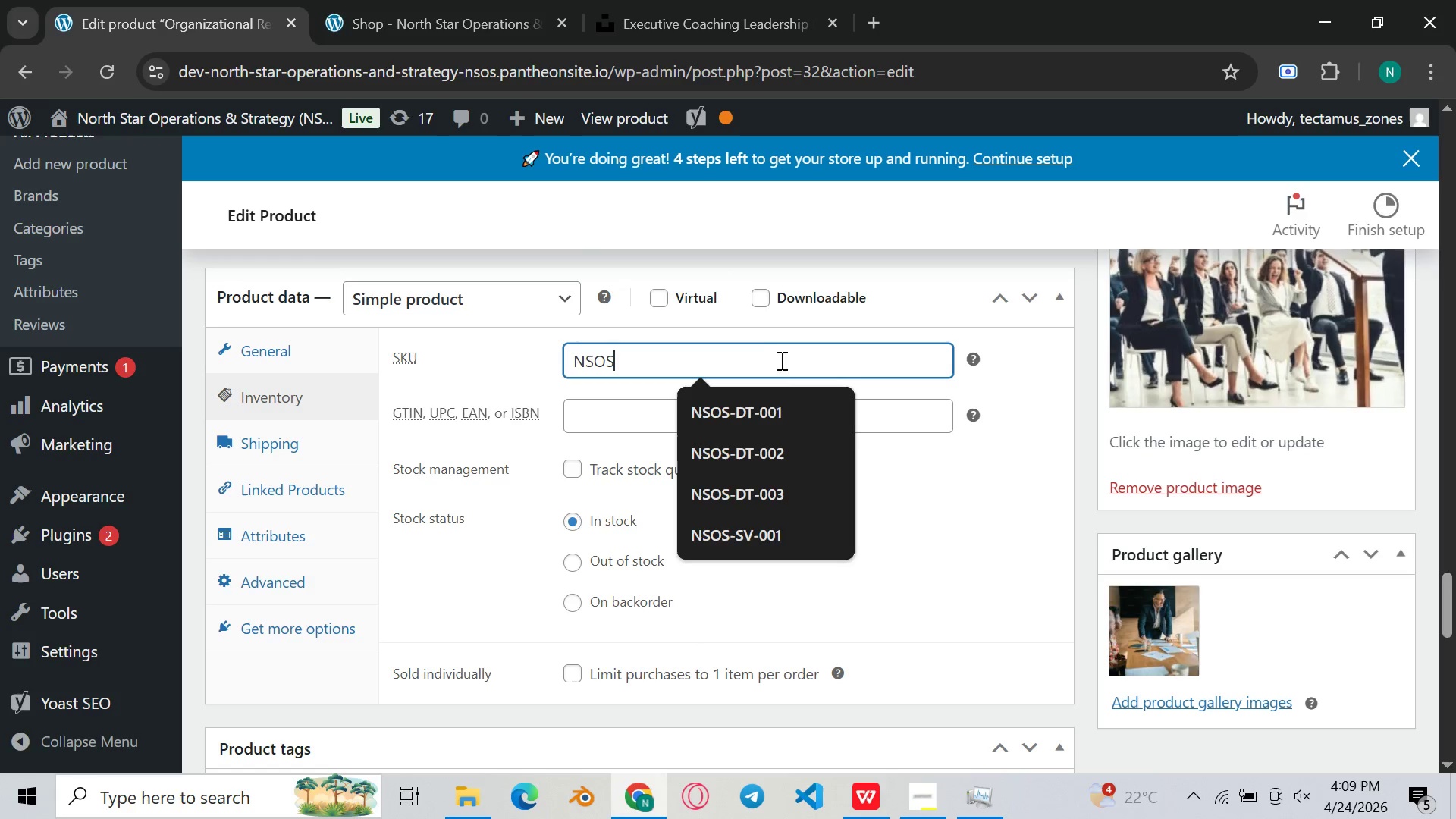 
key(Backspace)
 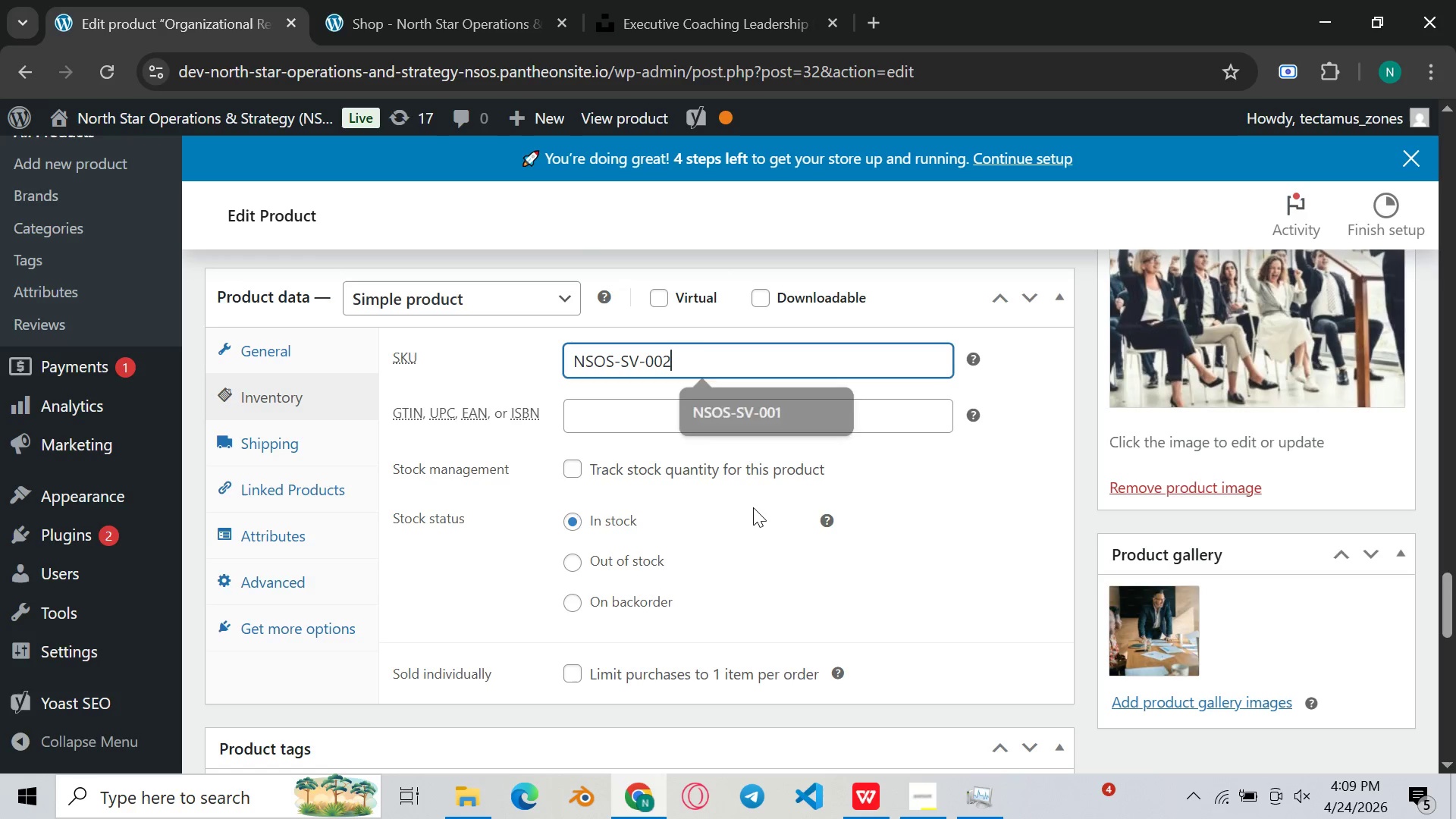 
key(2)
 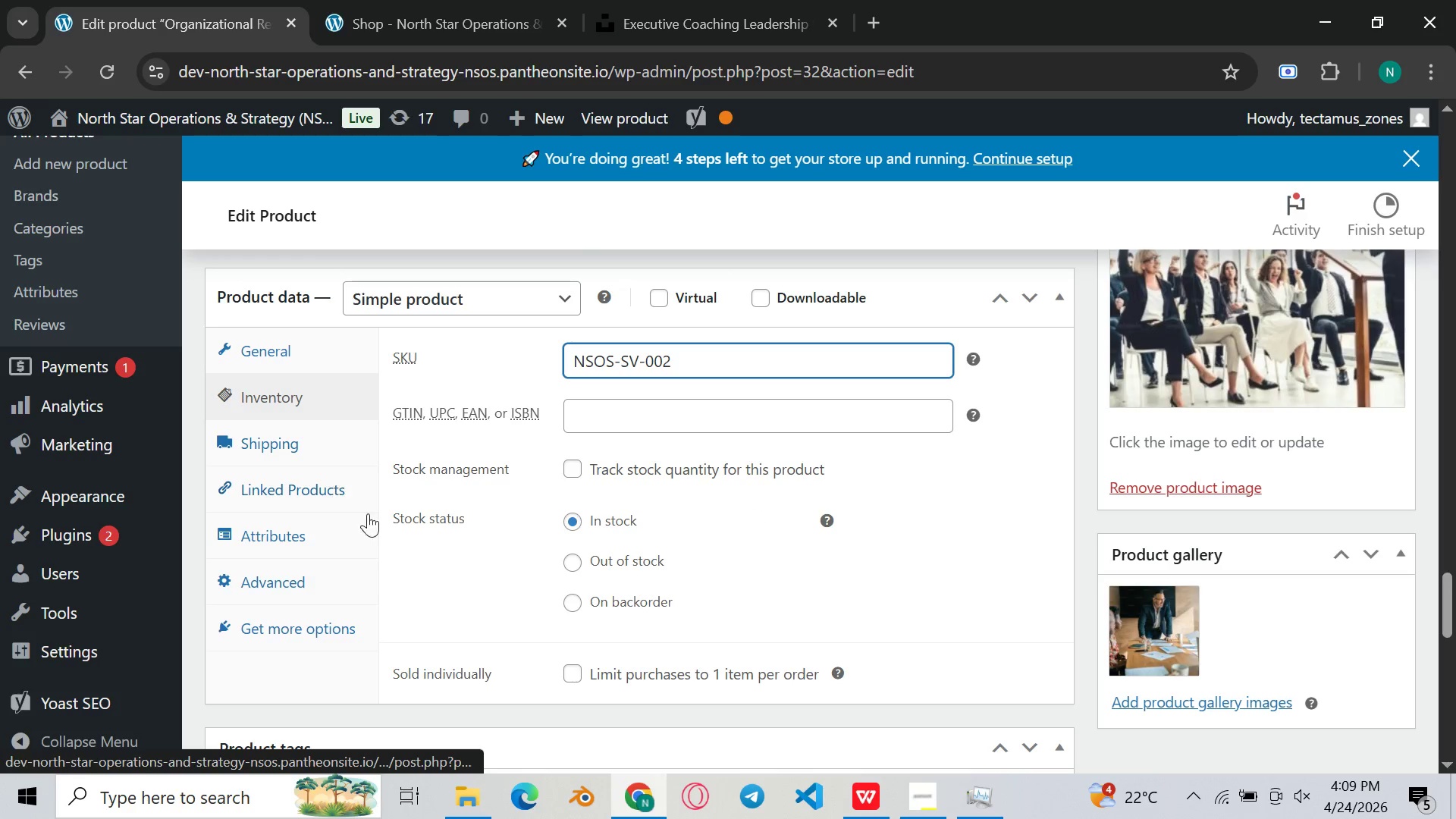 
left_click([635, 815])